 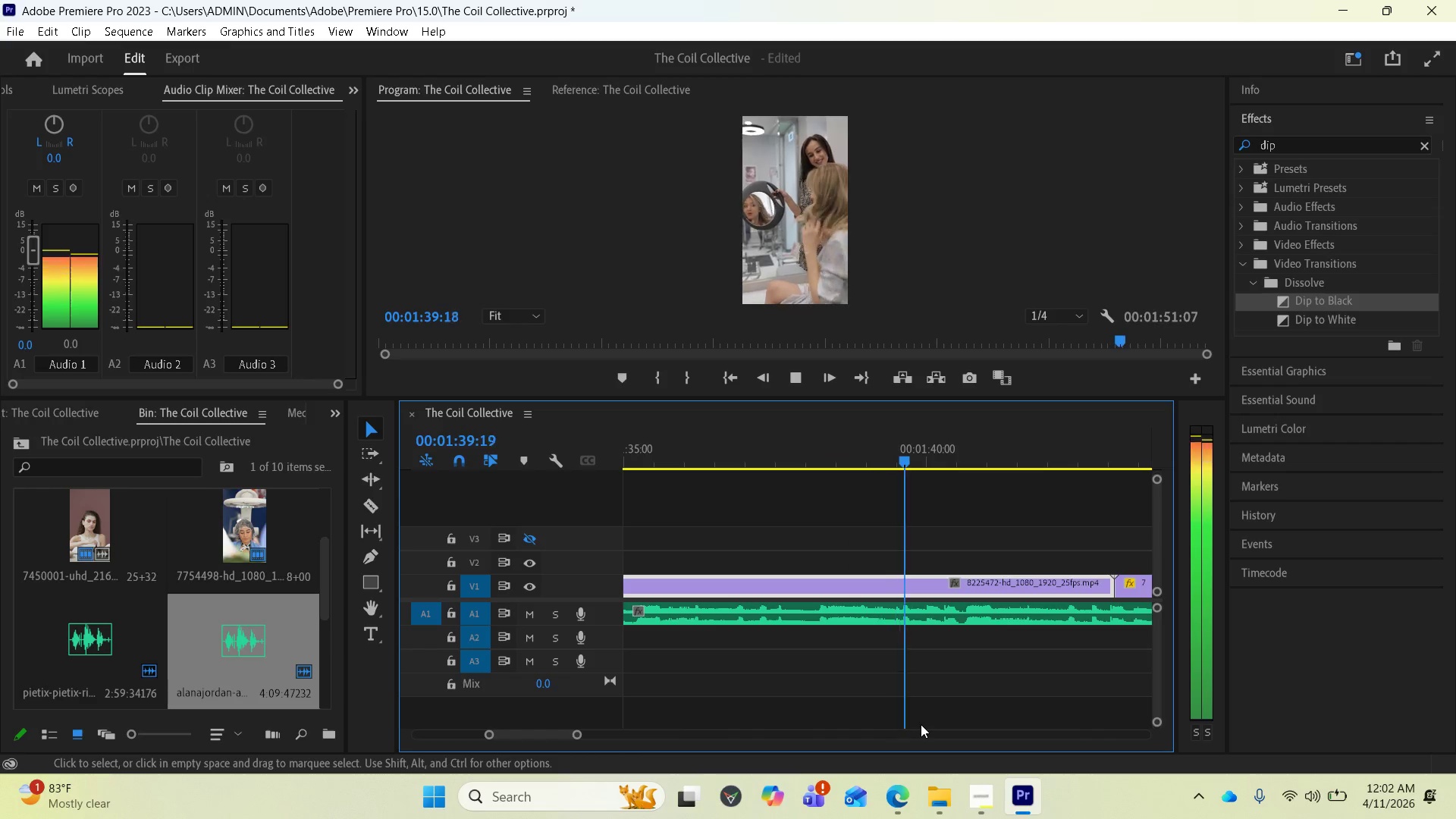 
key(Space)
 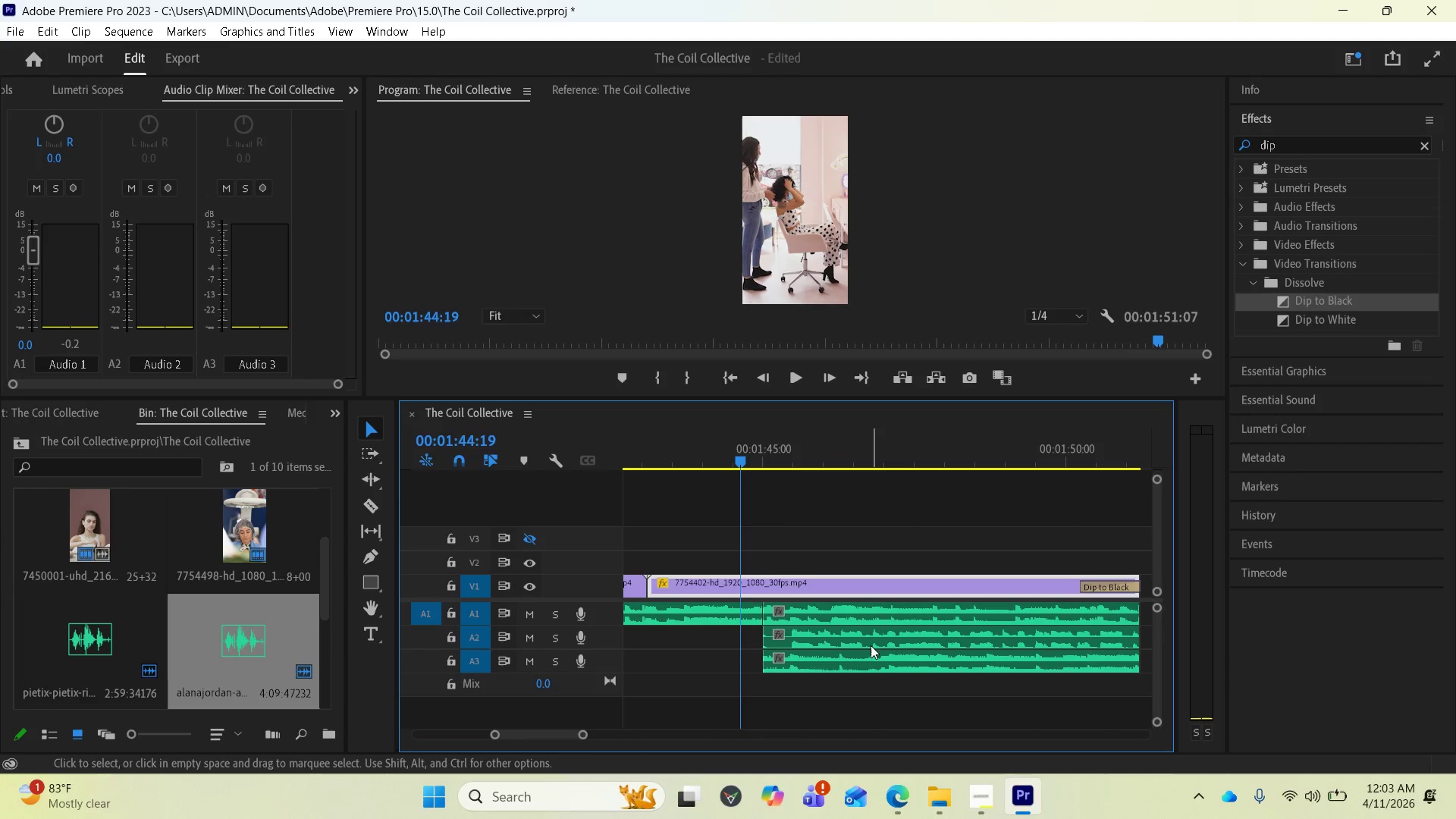 
left_click([863, 612])
 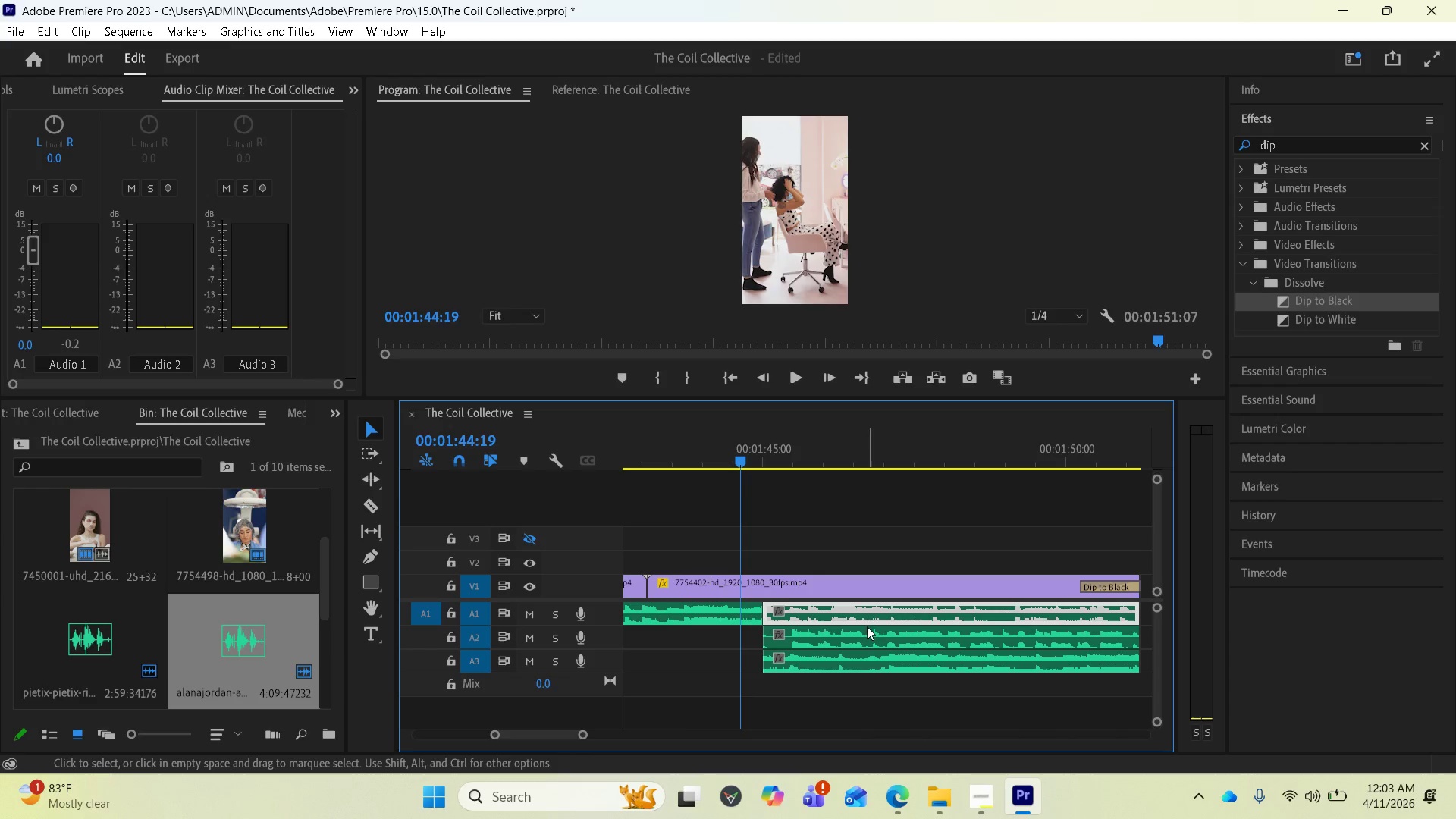 
hold_key(key=ShiftLeft, duration=0.88)
left_click([861, 638])
 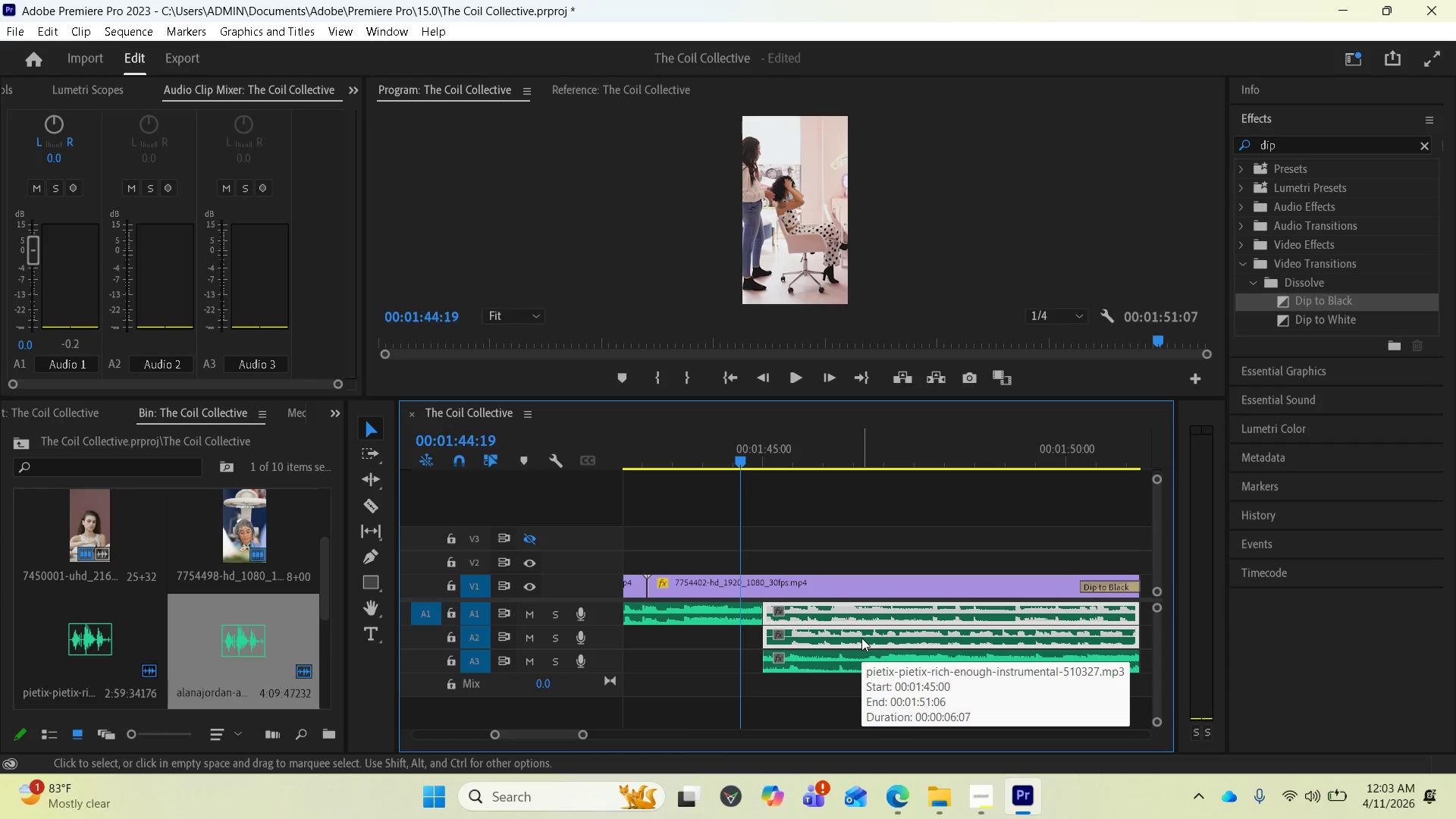 
key(Delete)
 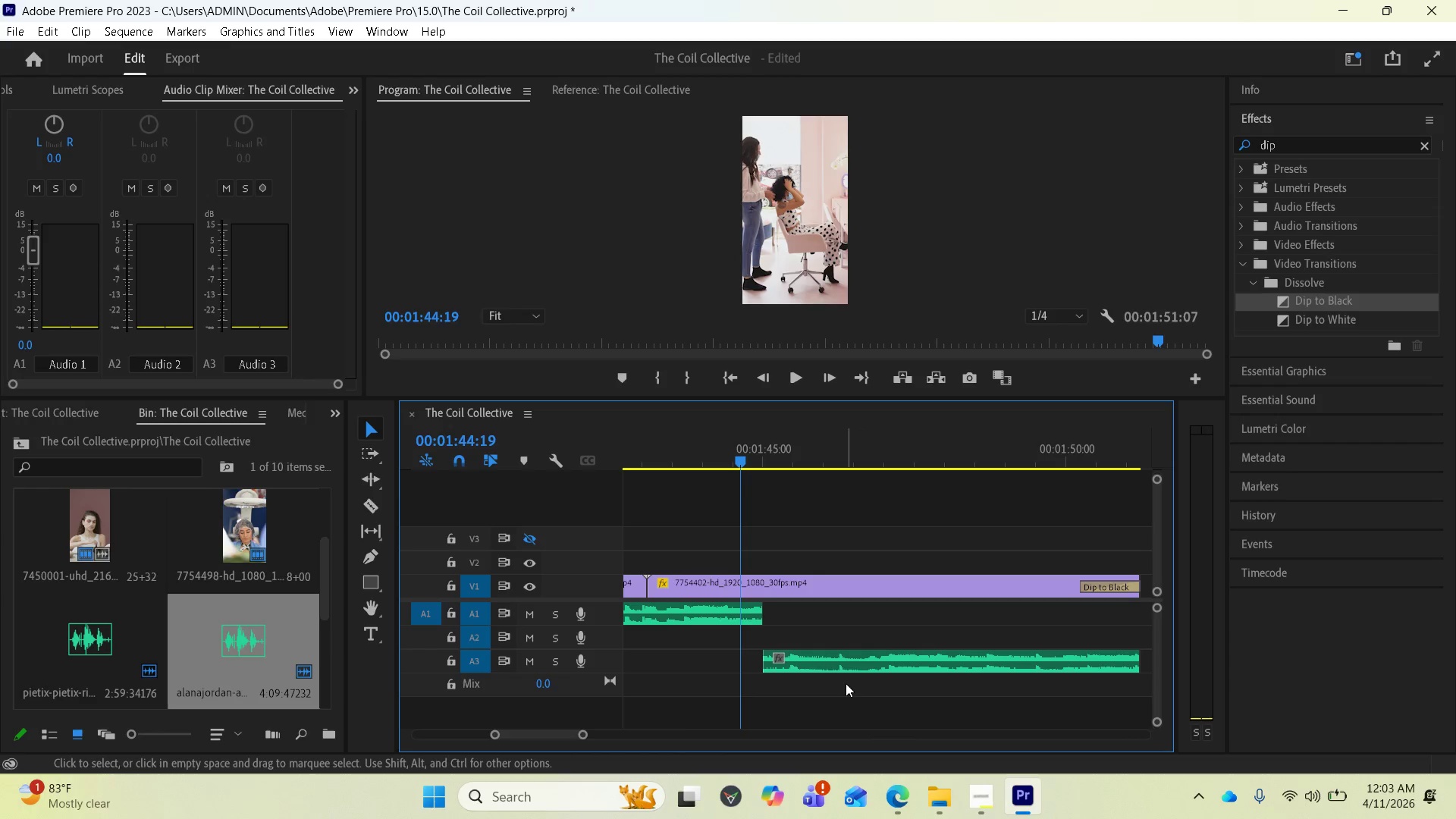 
key(Space)
 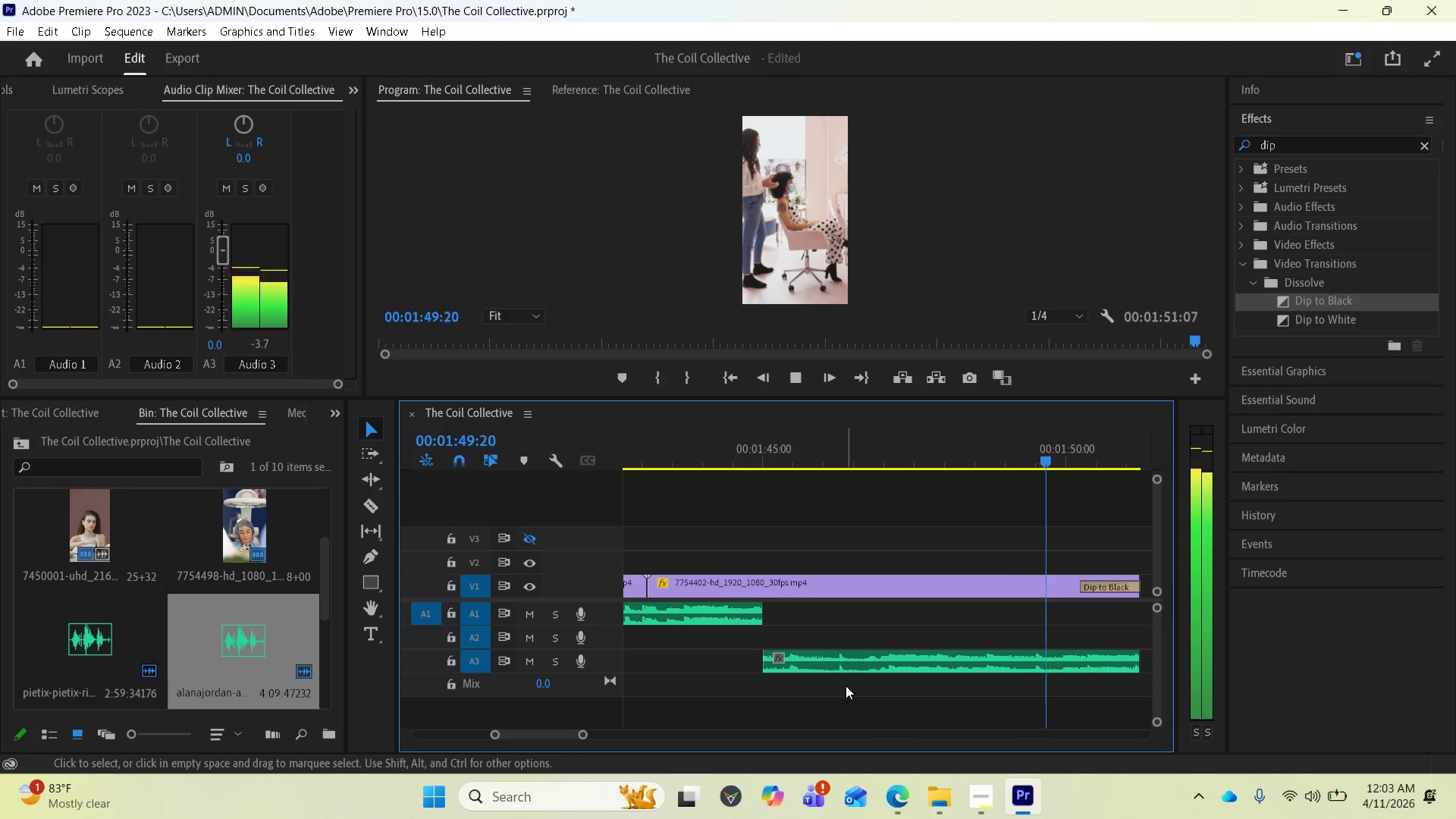 
wait(6.89)
 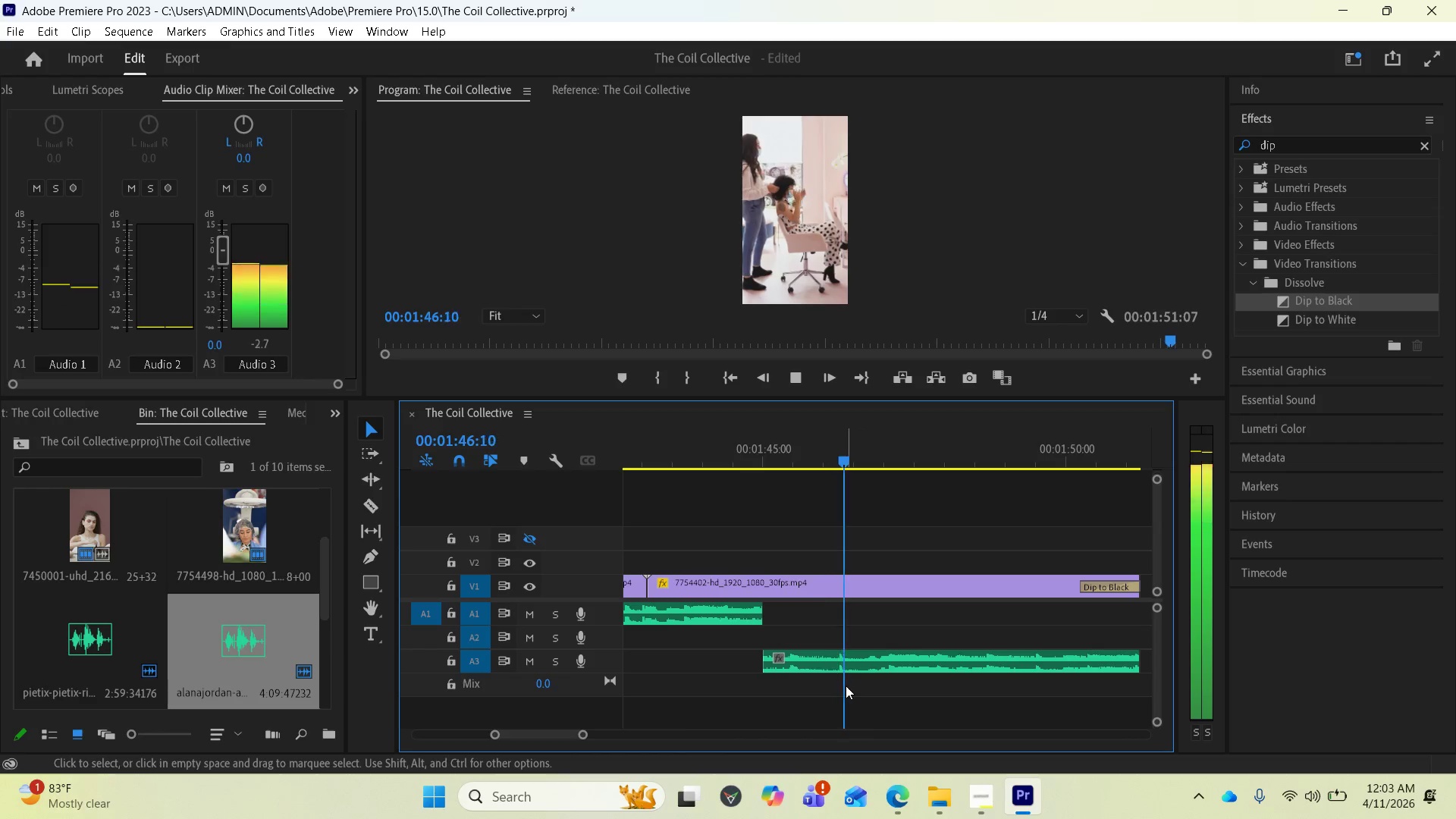 
key(Space)
 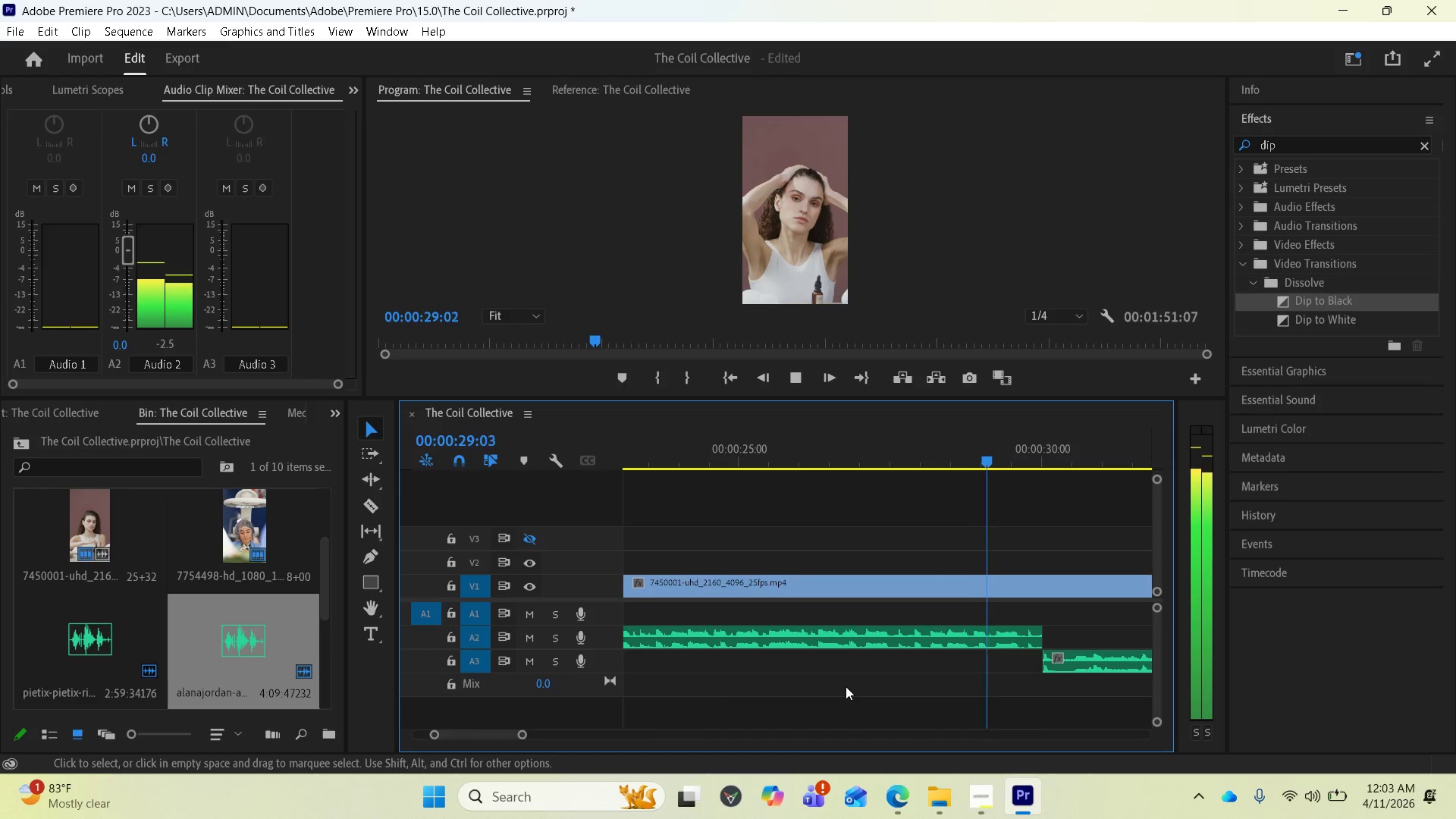 
wait(34.31)
 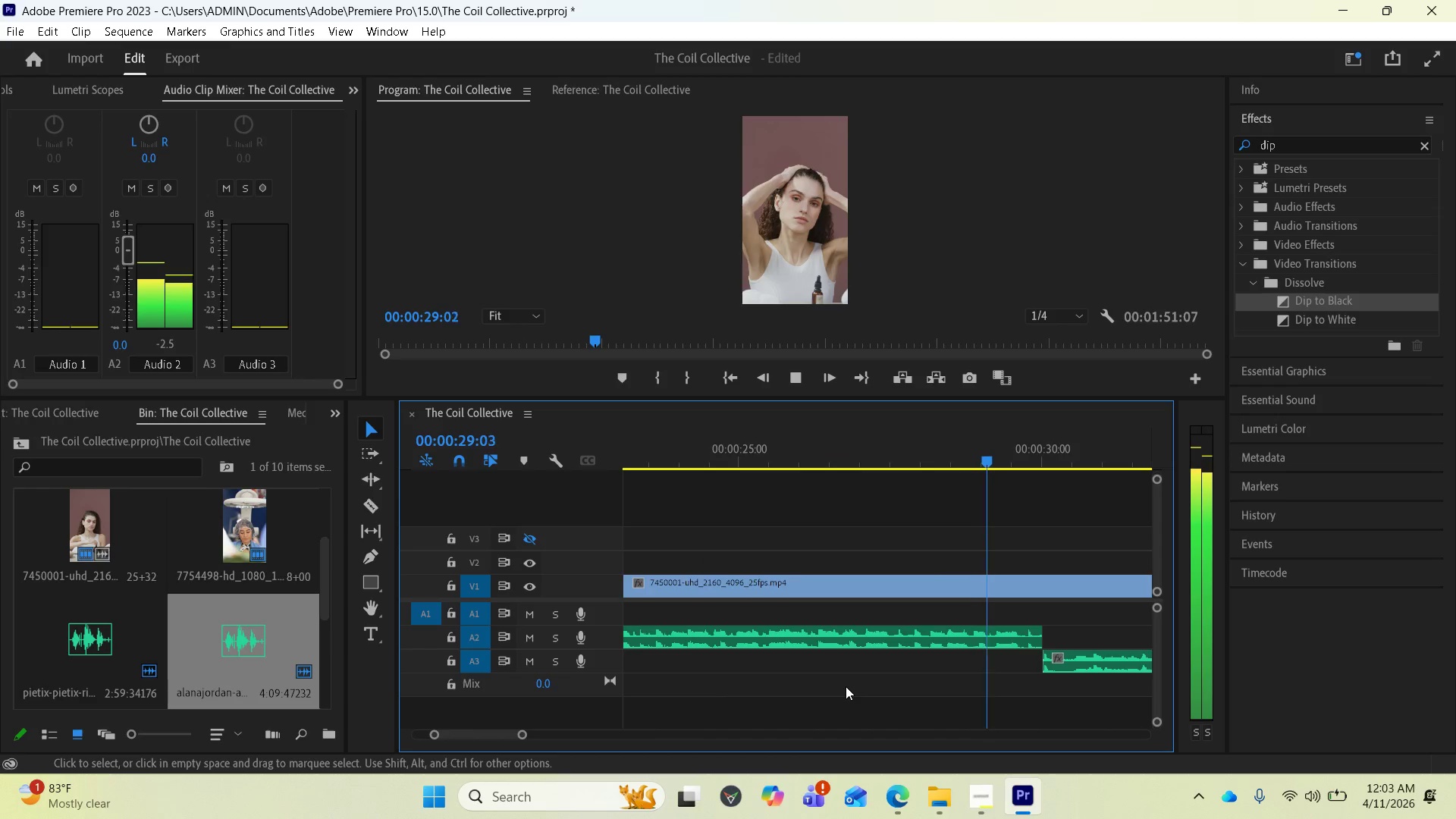 
key(Space)
 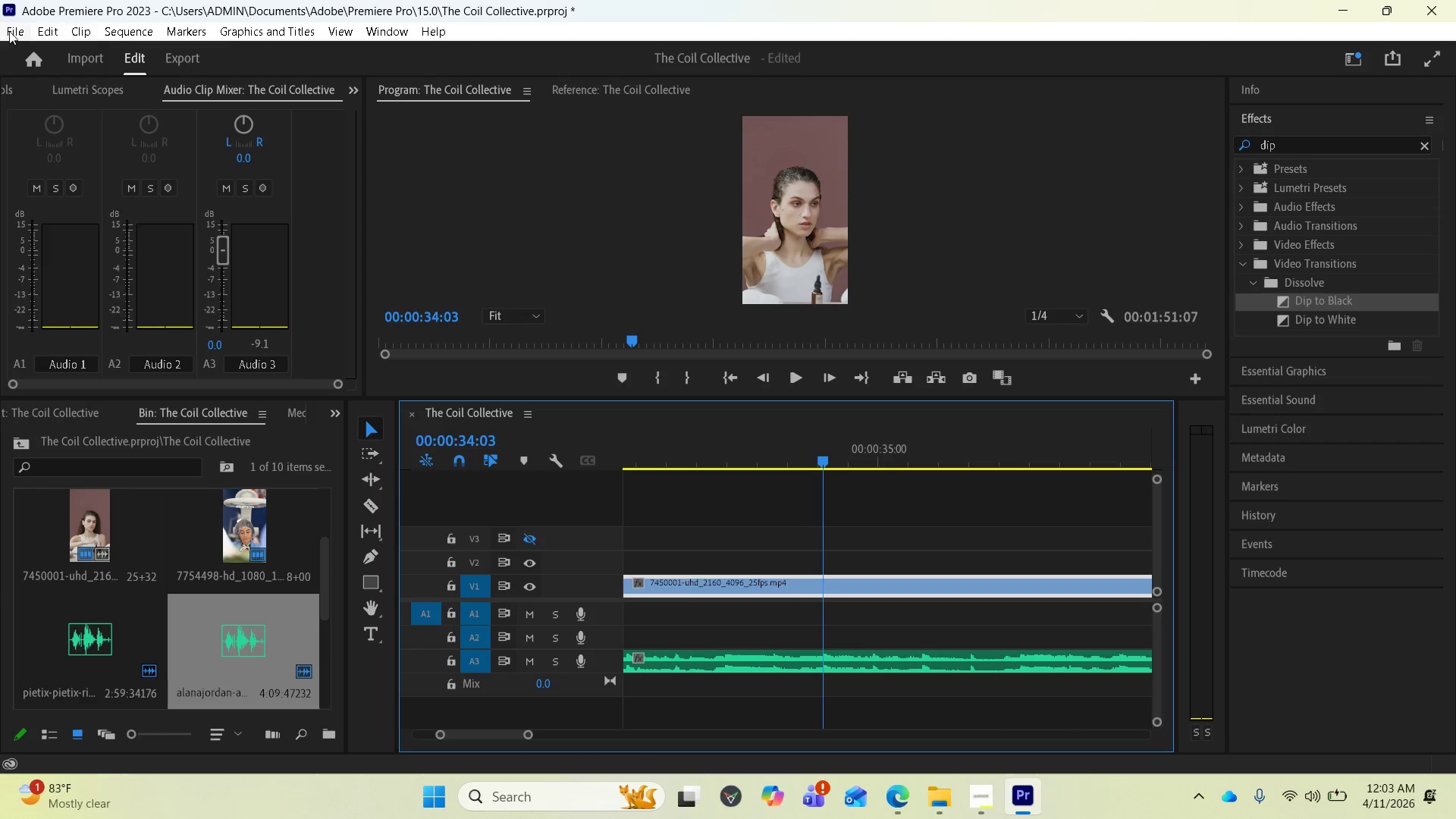 
left_click([0, 30])
 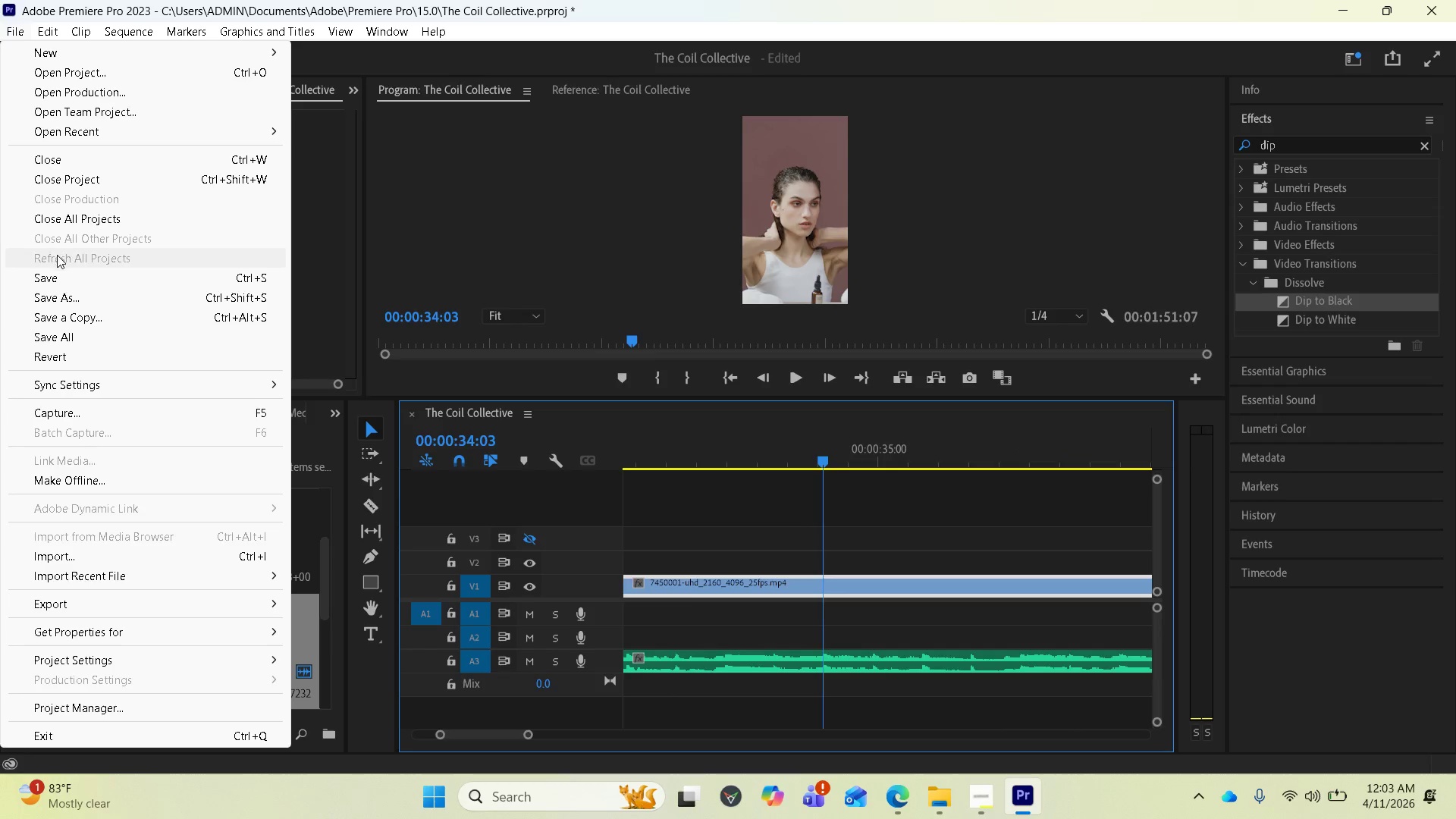 
left_click([57, 280])
 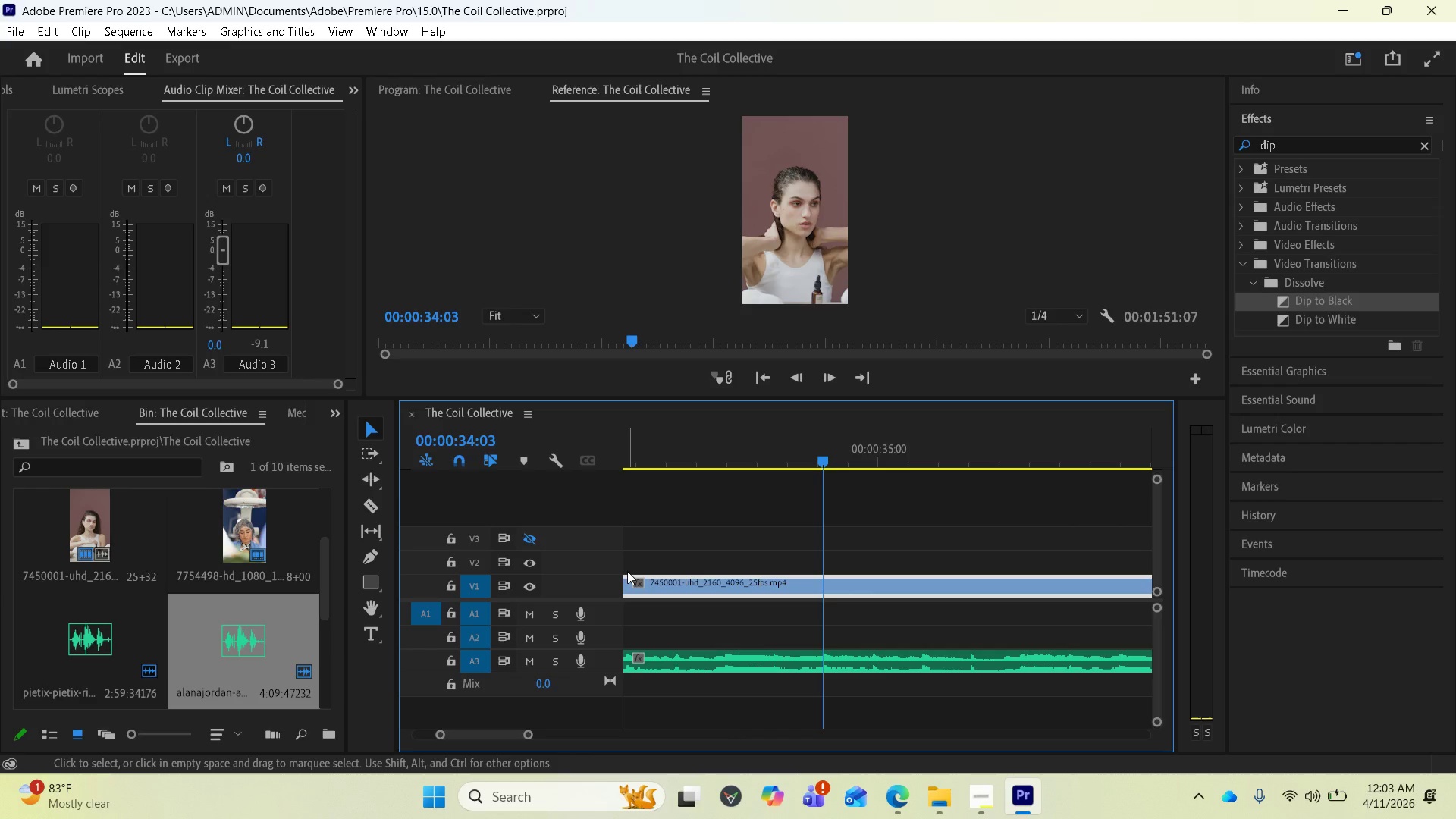 
key(Space)
 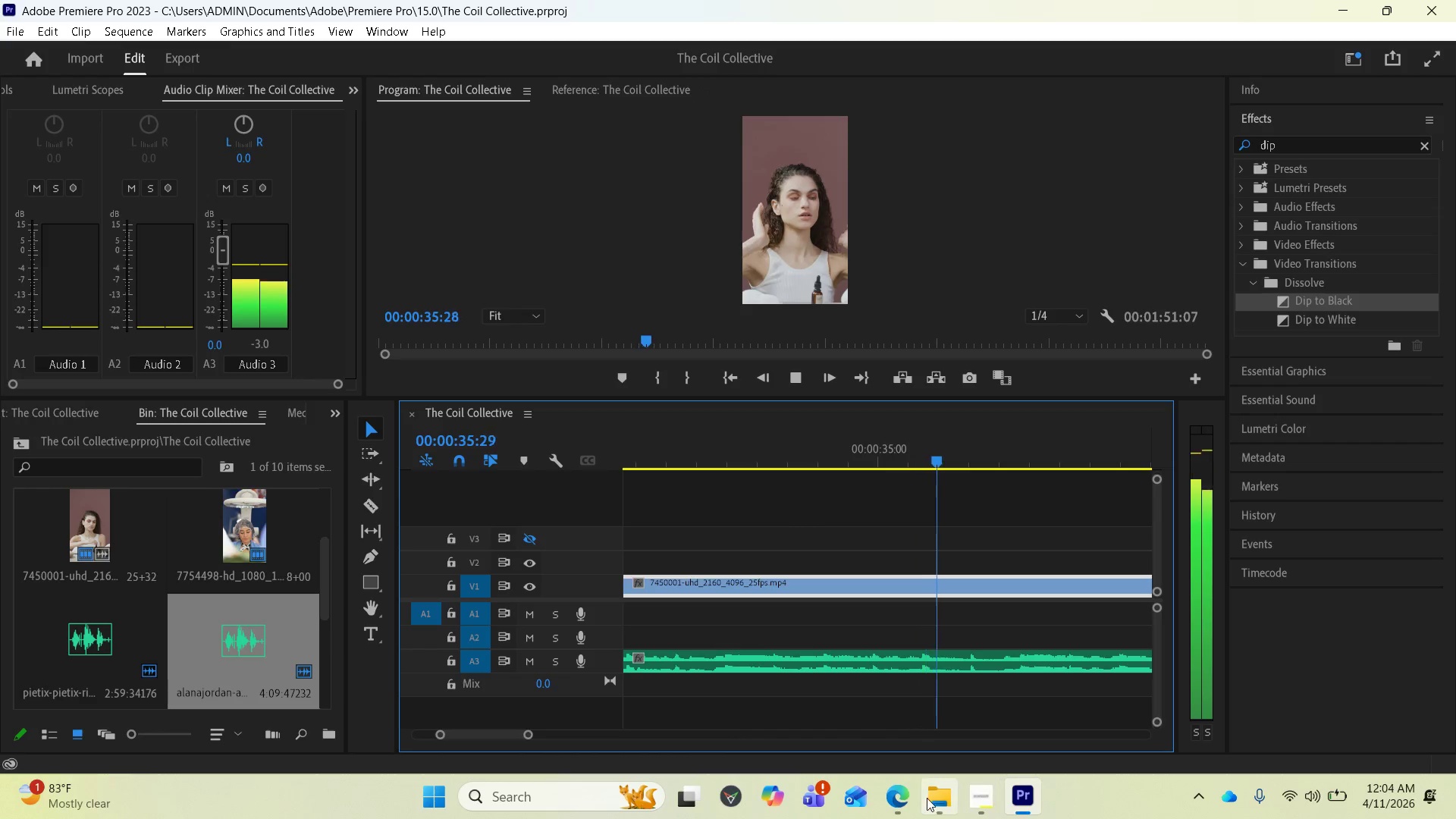 
left_click([995, 802])